 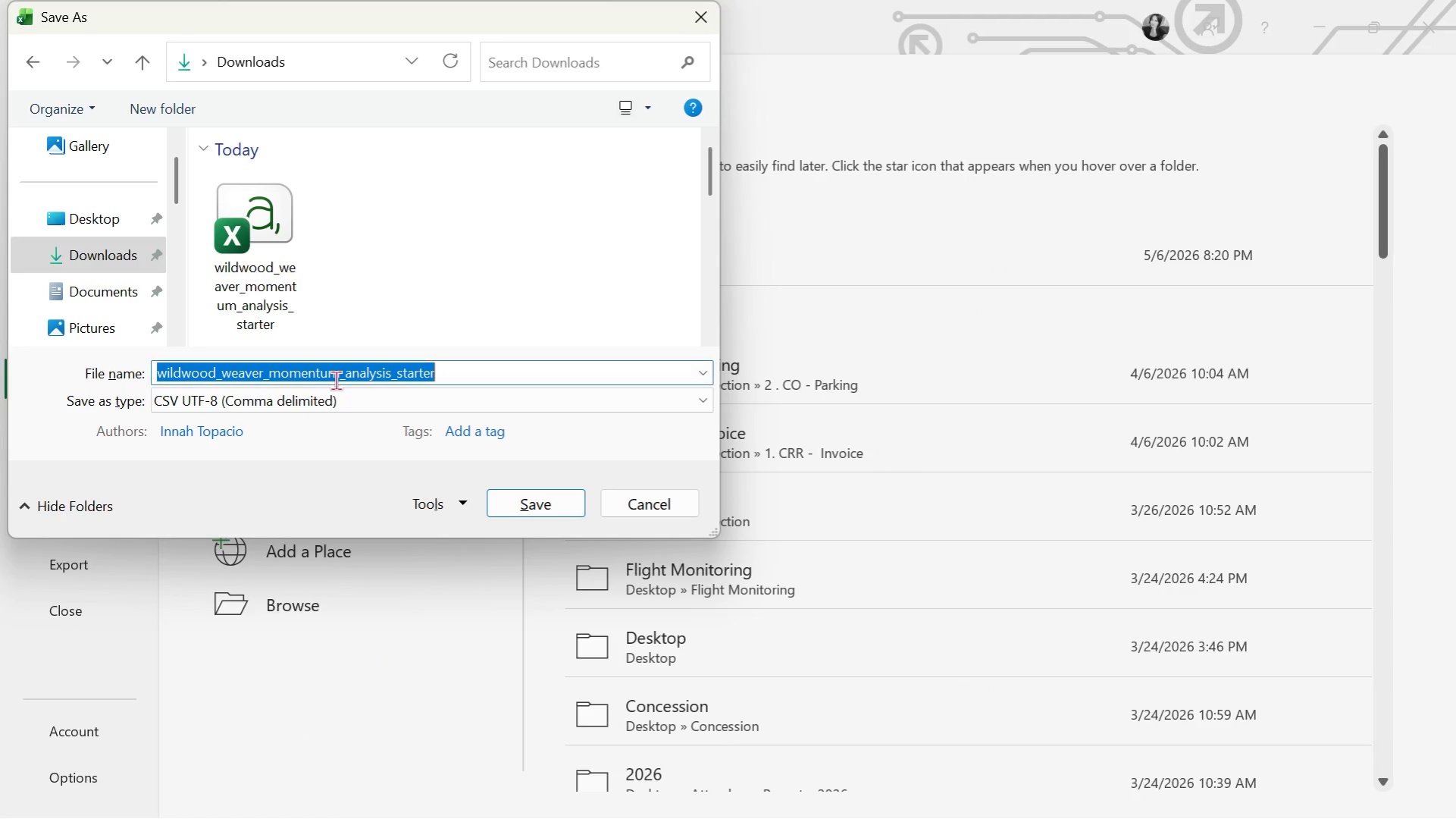 
key(Control+V)
 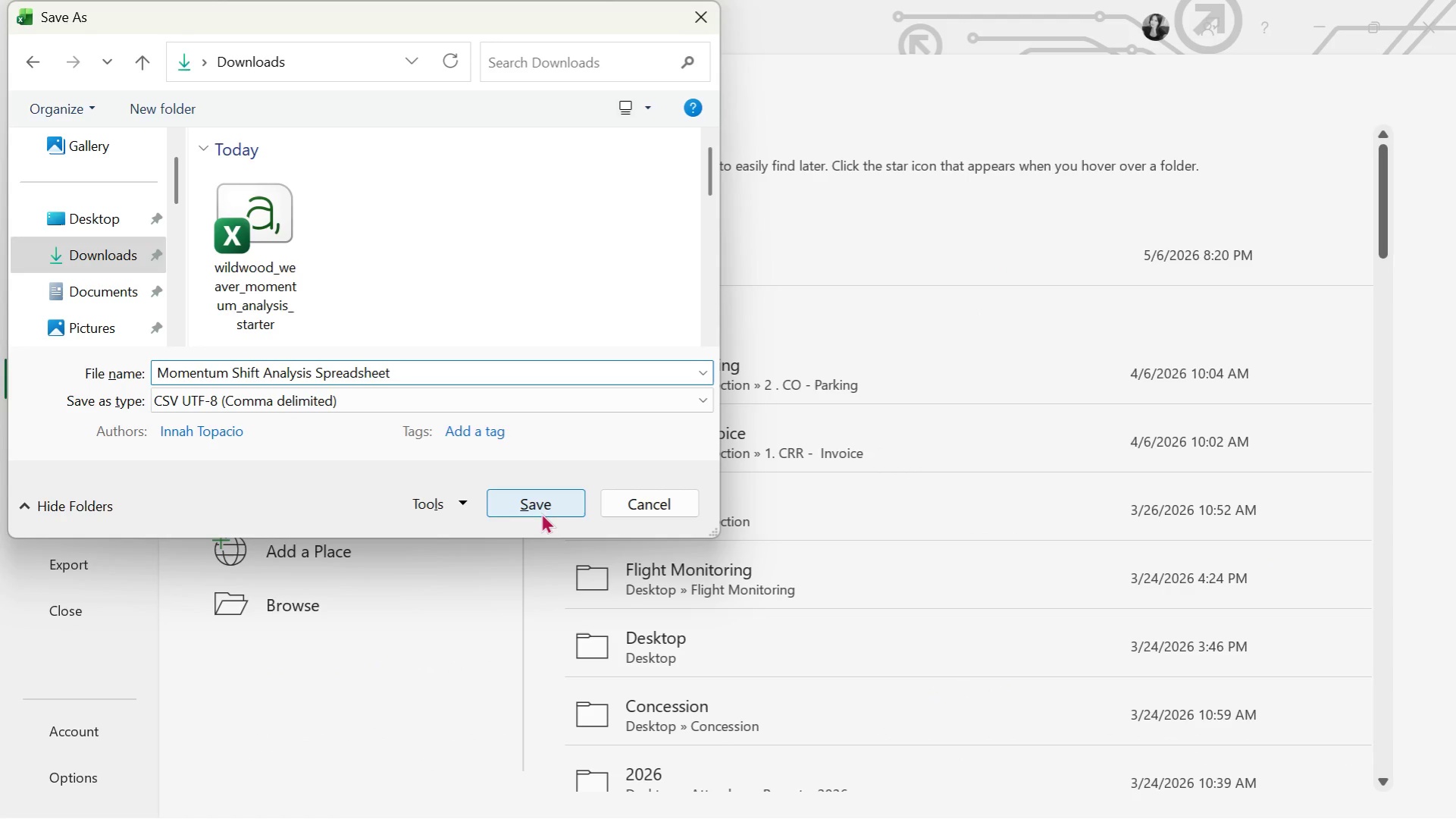 
left_click([546, 506])
 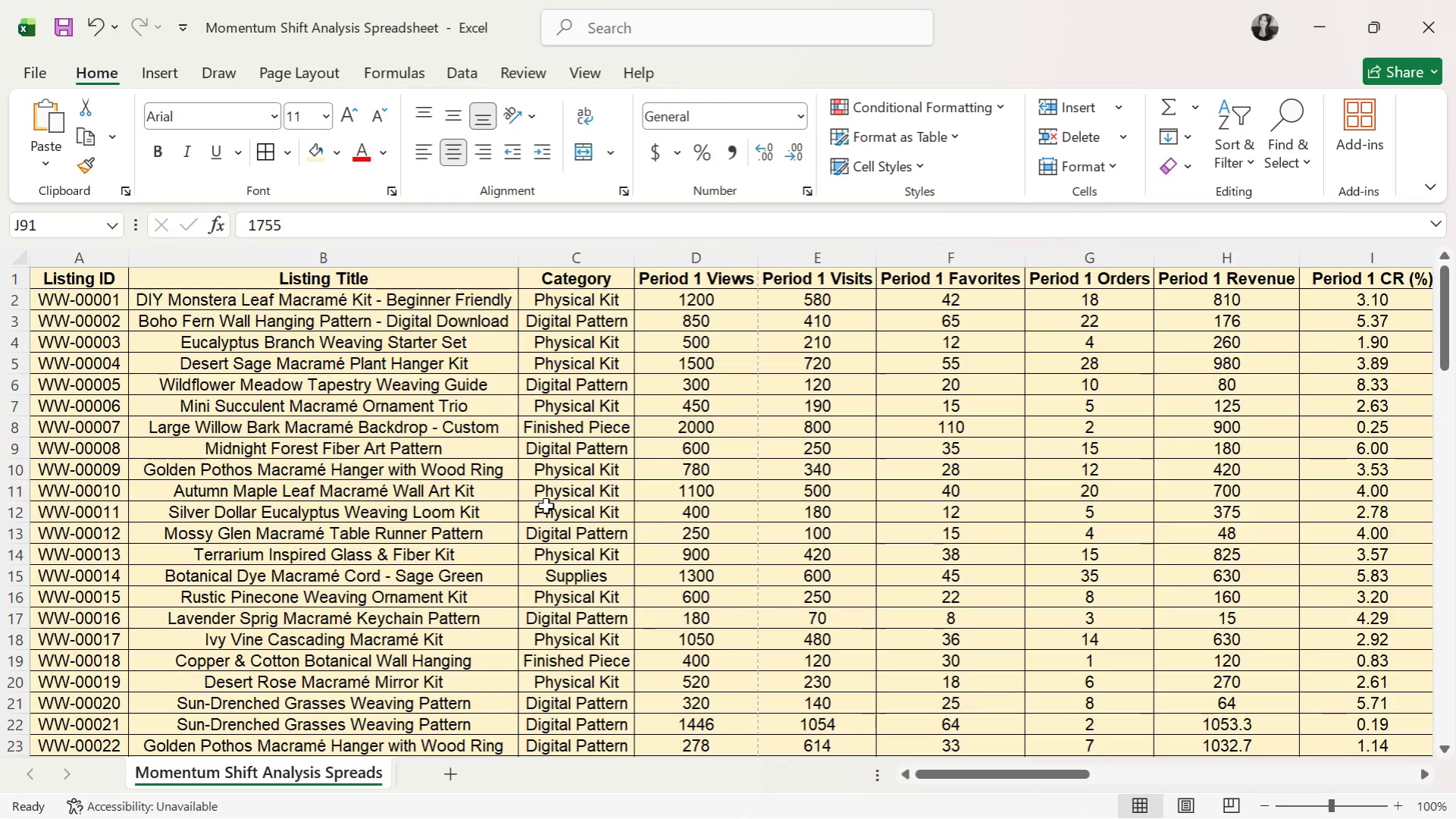 
scroll: coordinate [546, 506], scroll_direction: down, amount: 5.0
 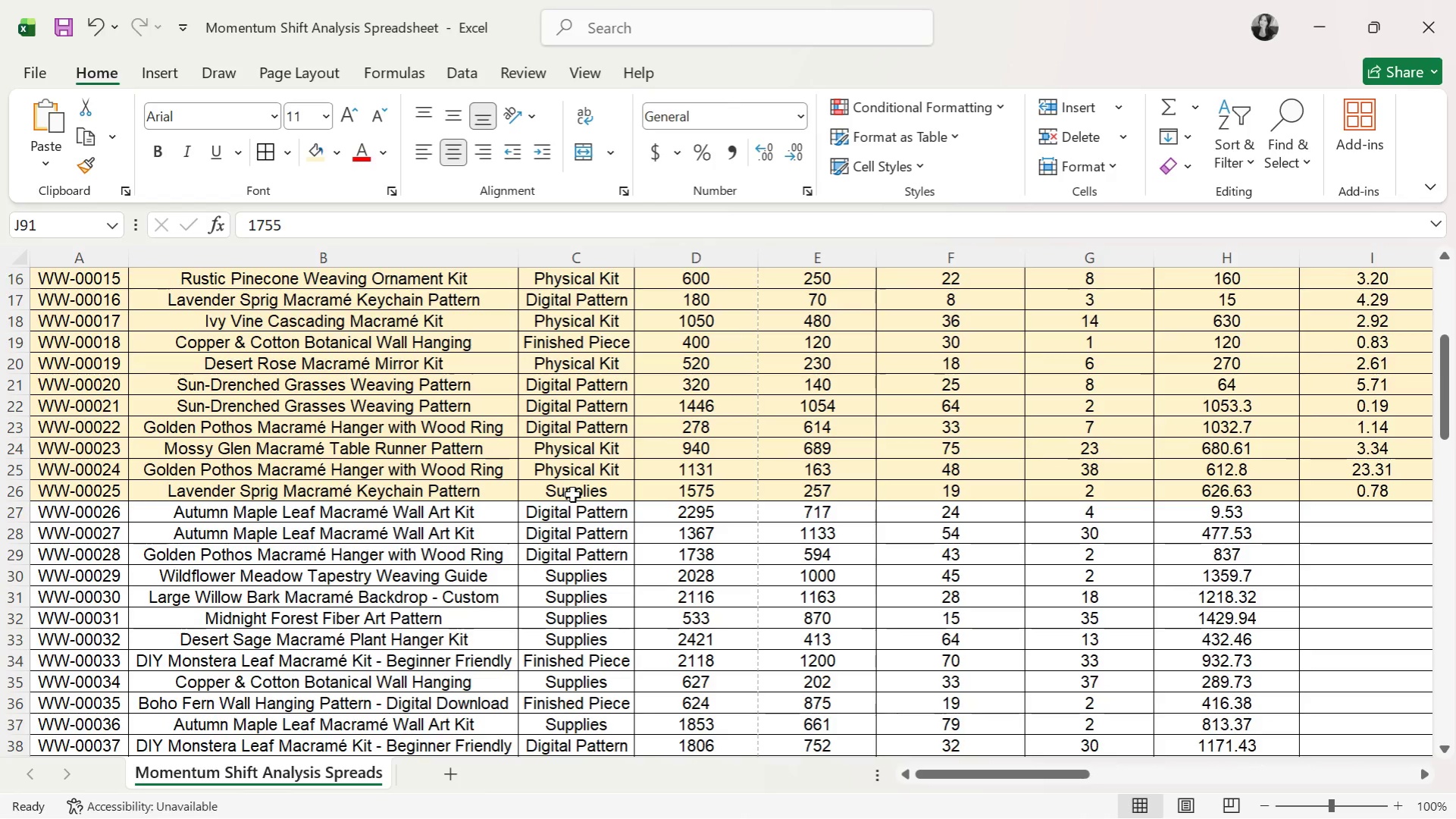 
scroll: coordinate [572, 494], scroll_direction: up, amount: 16.0
 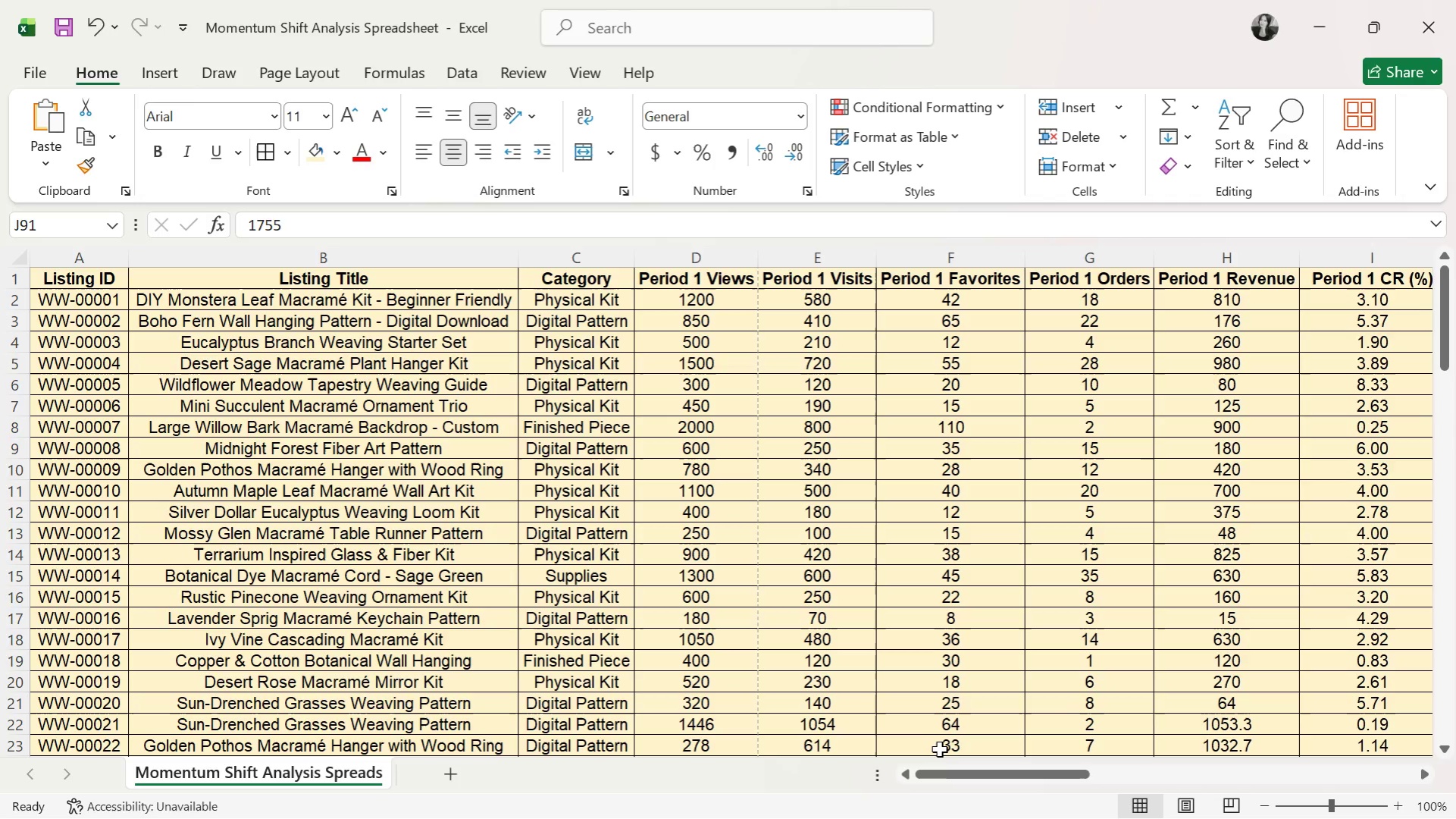 
left_click_drag(start_coordinate=[978, 774], to_coordinate=[666, 791])
 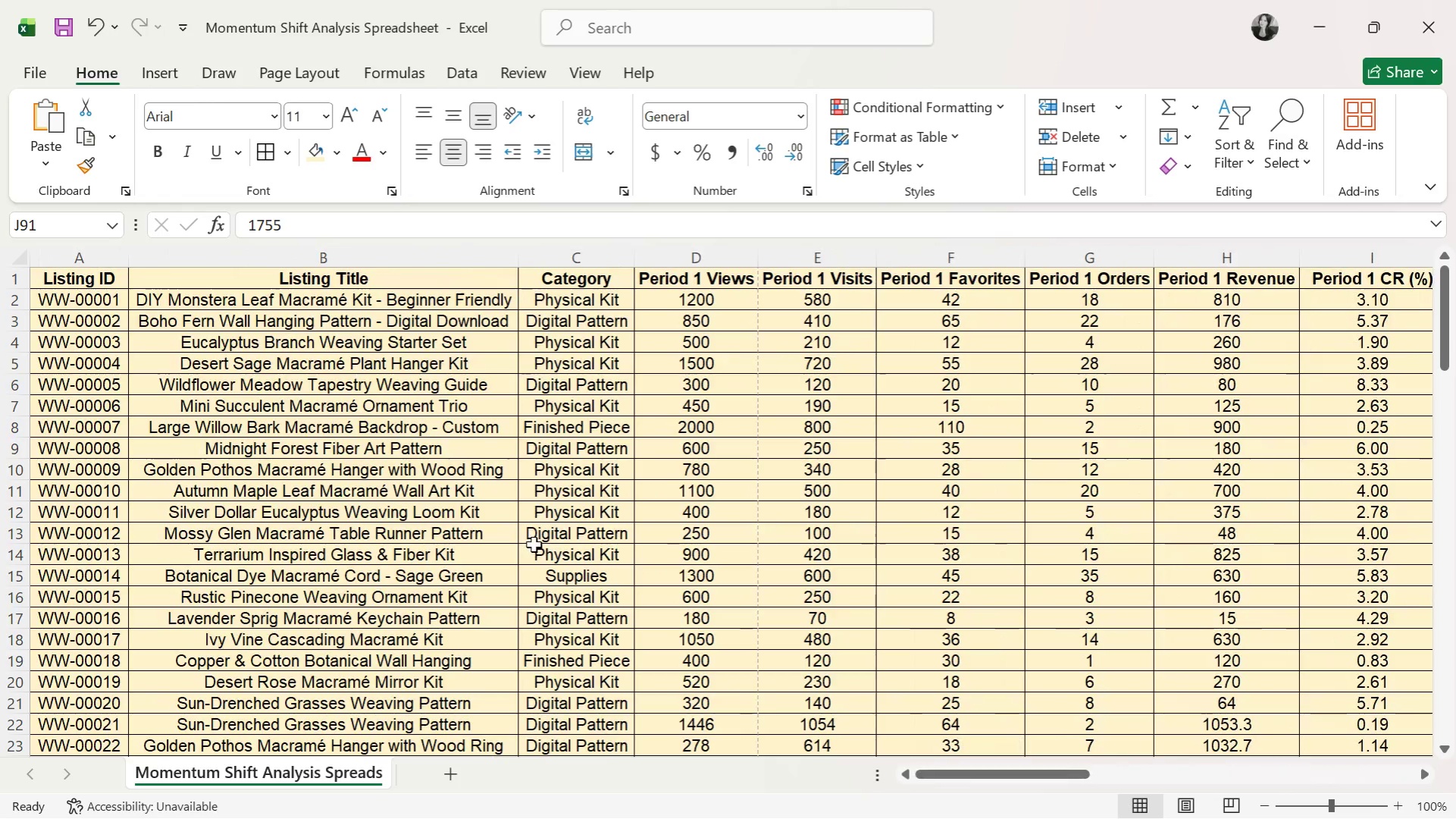 
wait(25.36)
 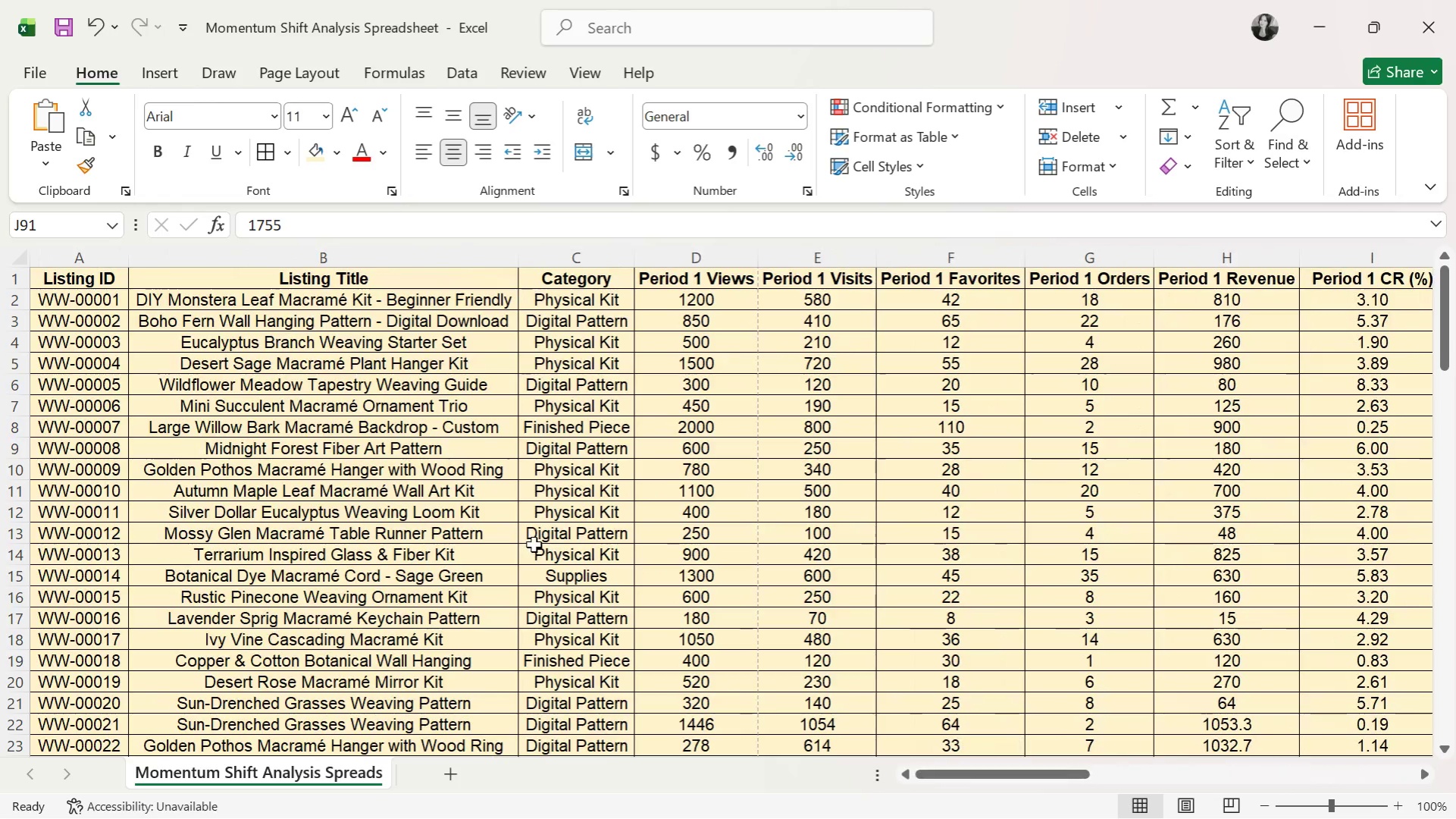 
left_click_drag(start_coordinate=[630, 257], to_coordinate=[640, 258])
 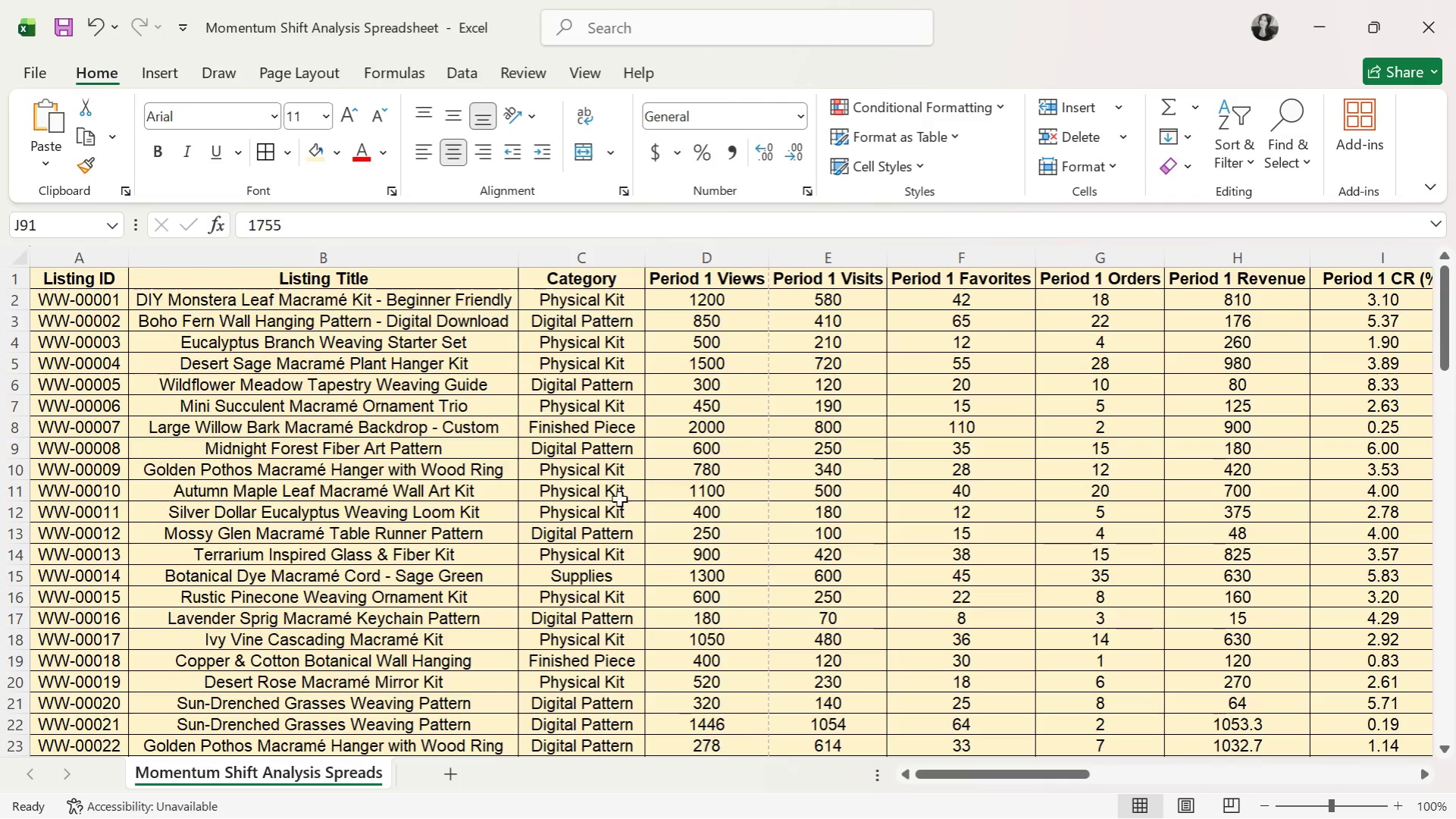 
left_click_drag(start_coordinate=[618, 499], to_coordinate=[611, 499])
 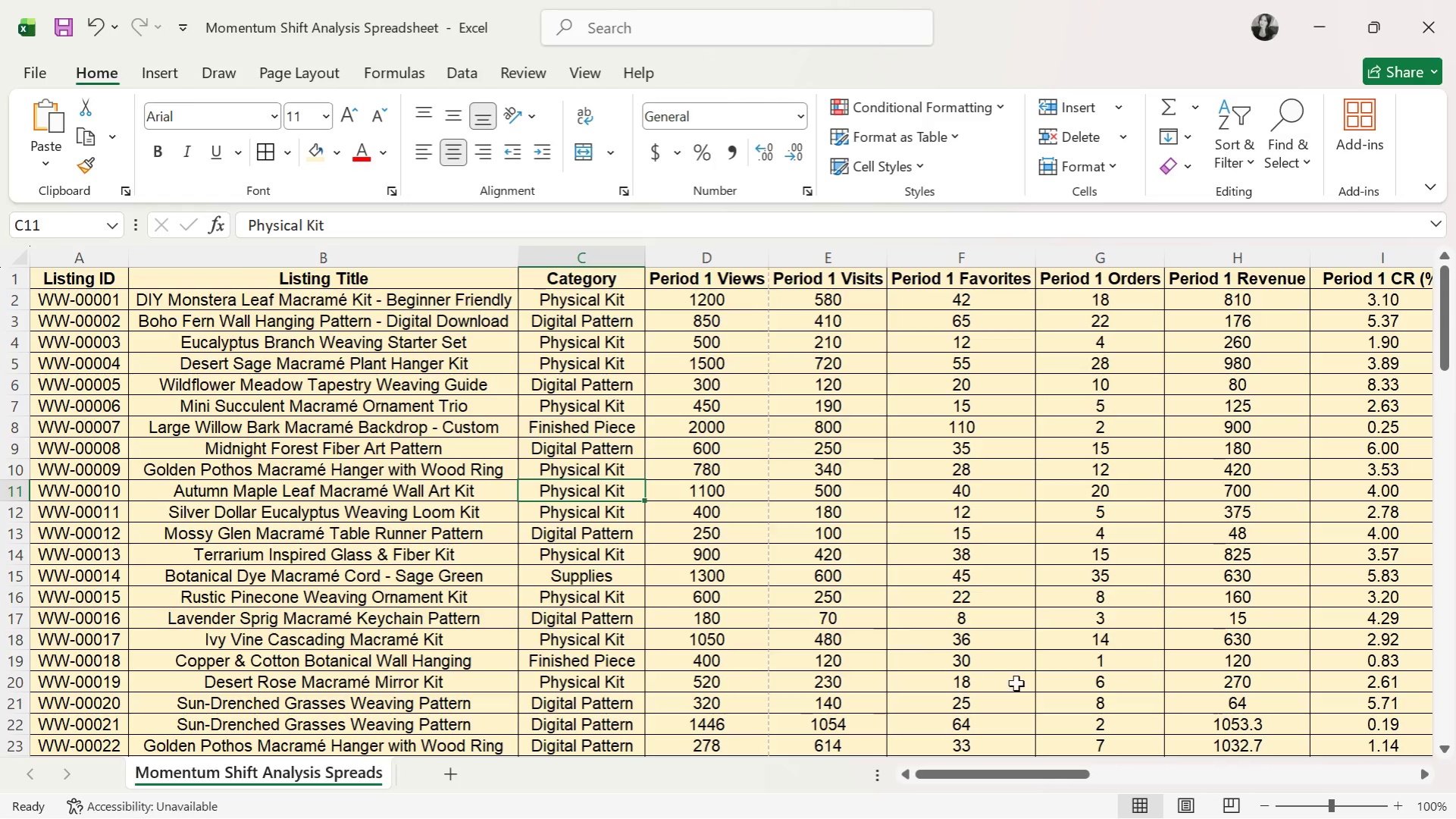 
left_click_drag(start_coordinate=[1013, 775], to_coordinate=[1405, 783])
 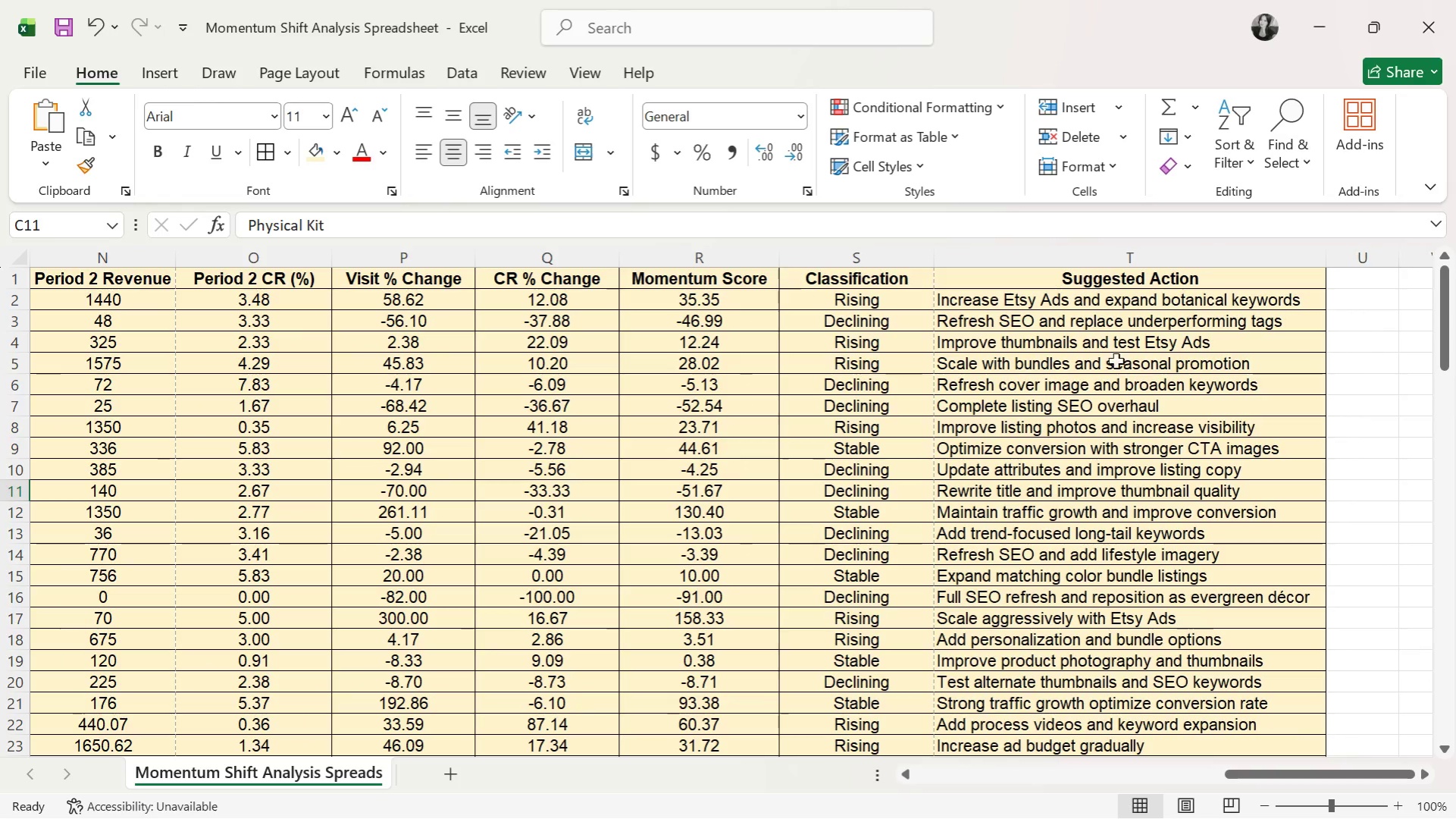 
scroll: coordinate [436, 471], scroll_direction: up, amount: 11.0
 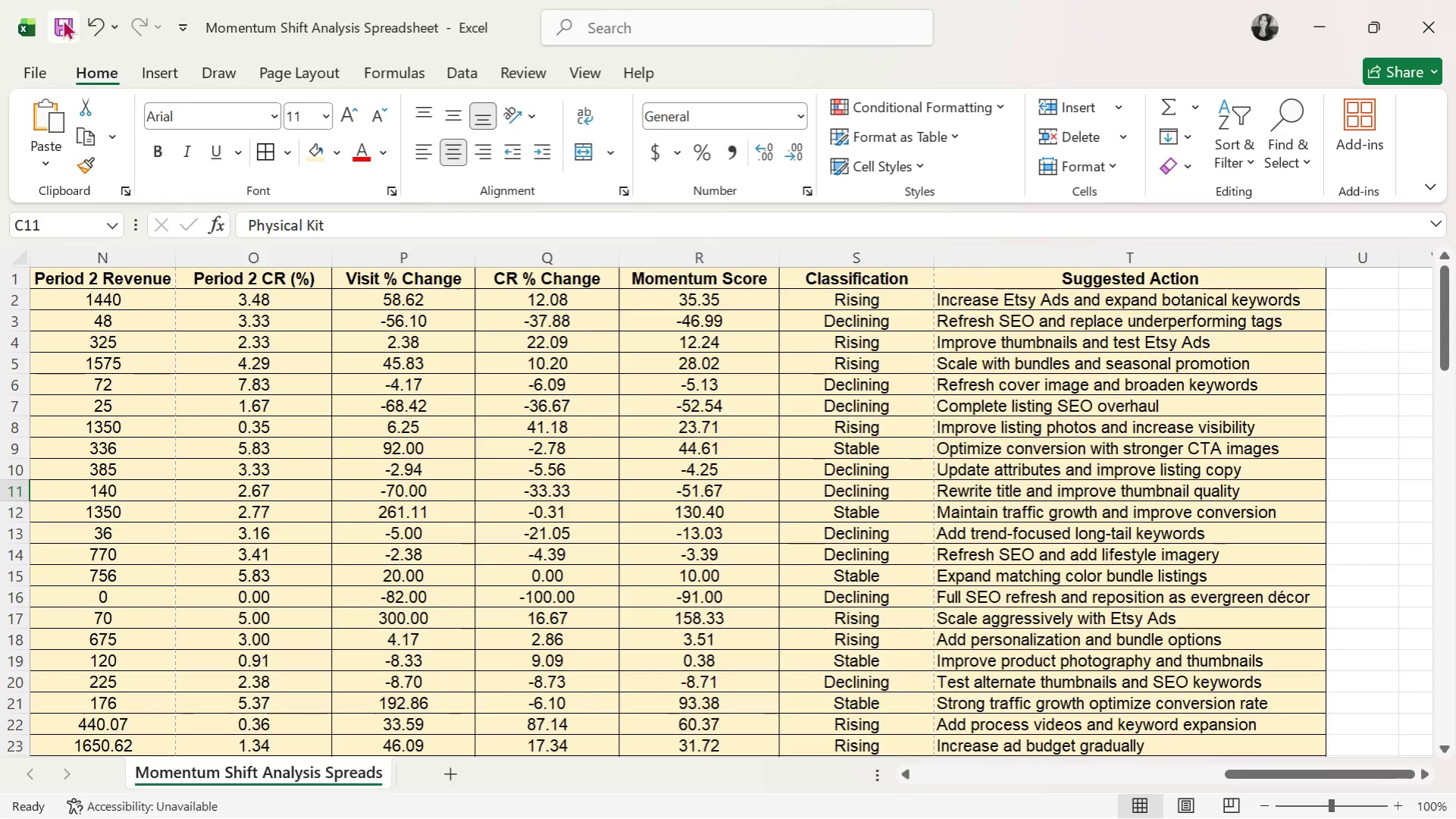 
double_click([61, 19])